 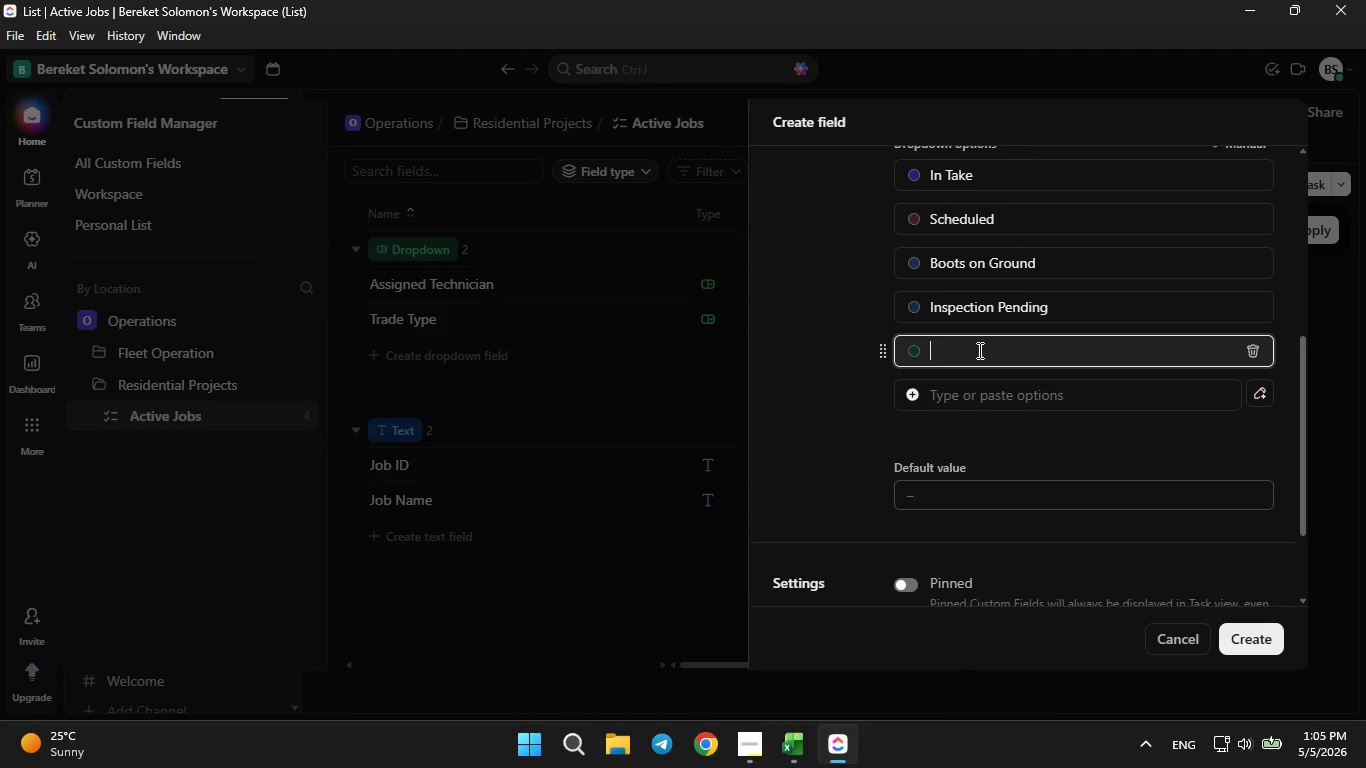 
type(Final Billing)
 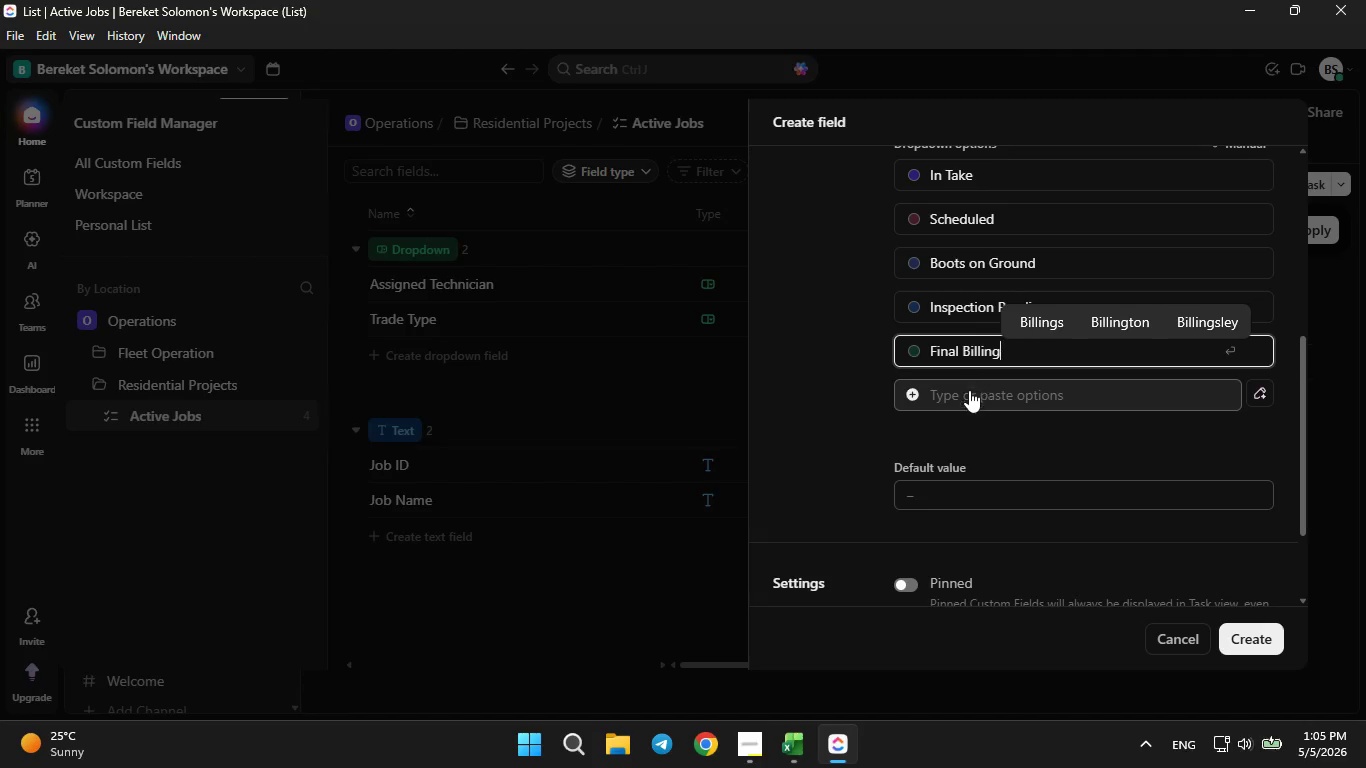 
left_click([965, 395])
 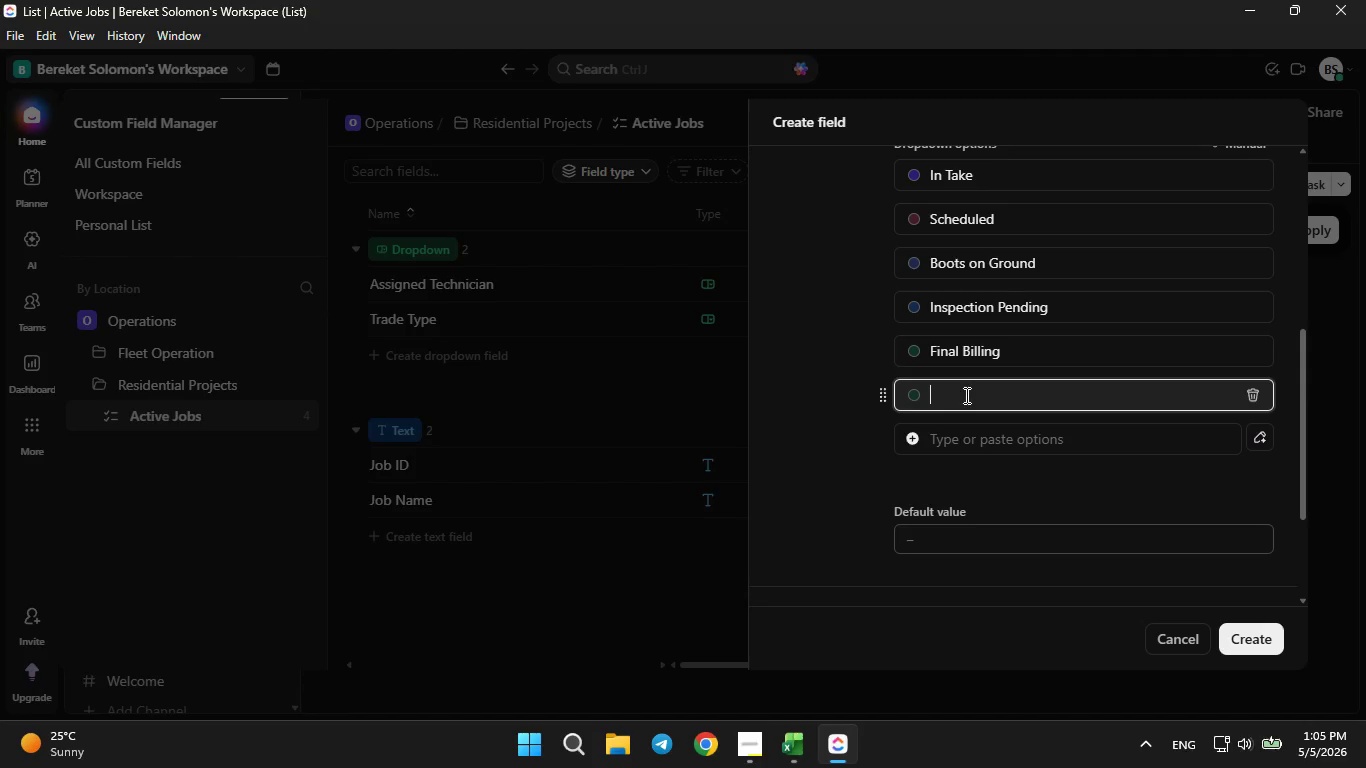 
type(Closed)
 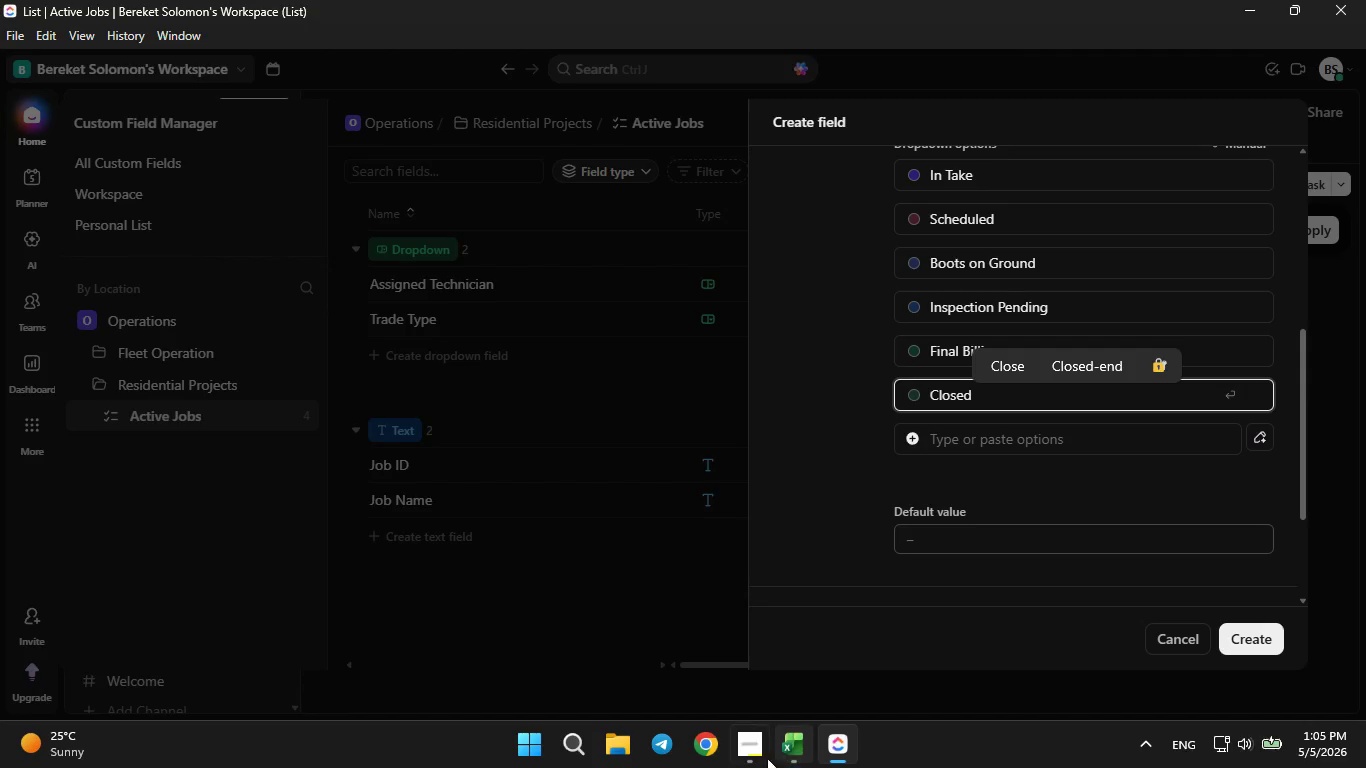 
left_click([762, 757])